 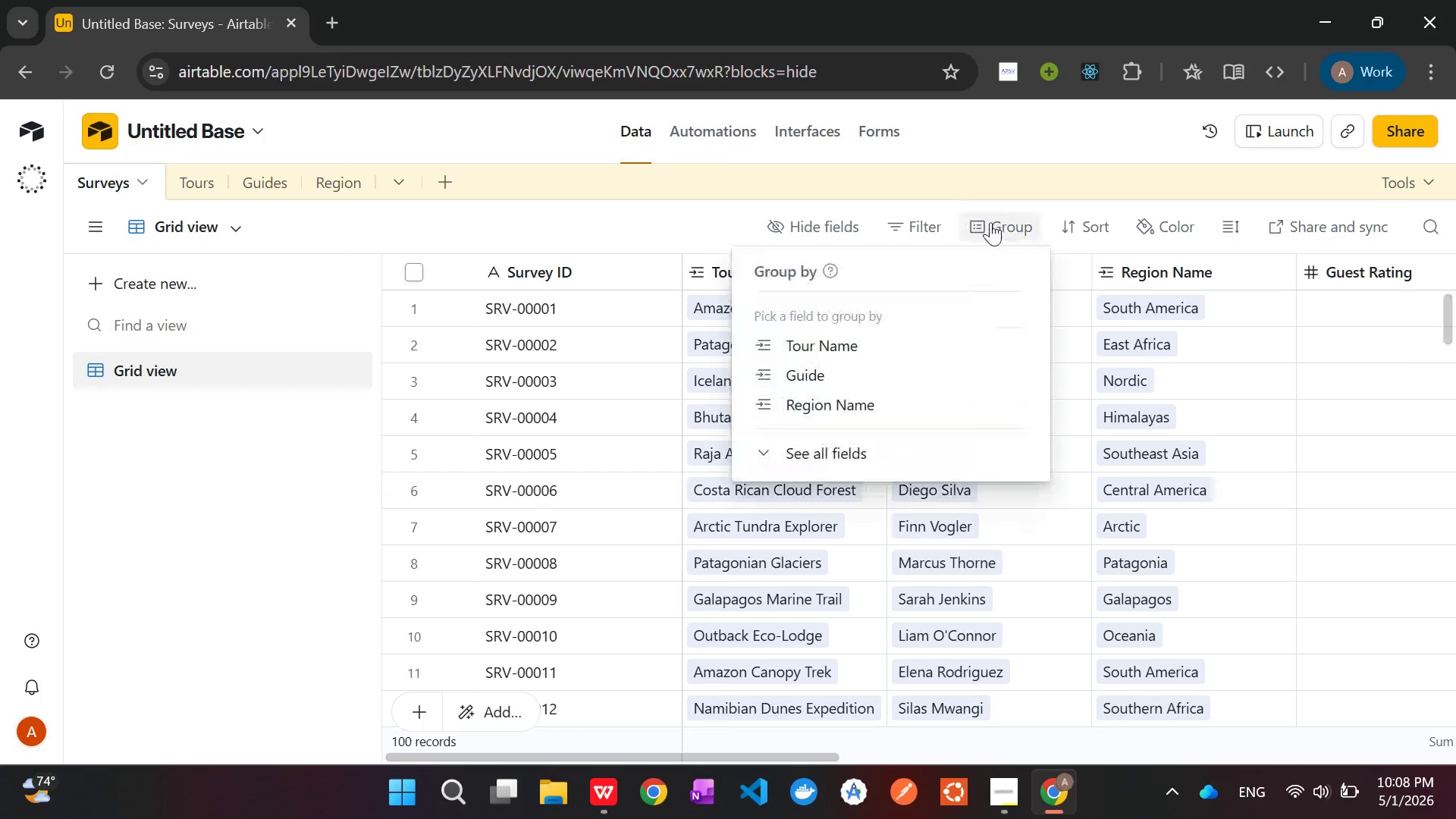 
left_click([767, 447])
 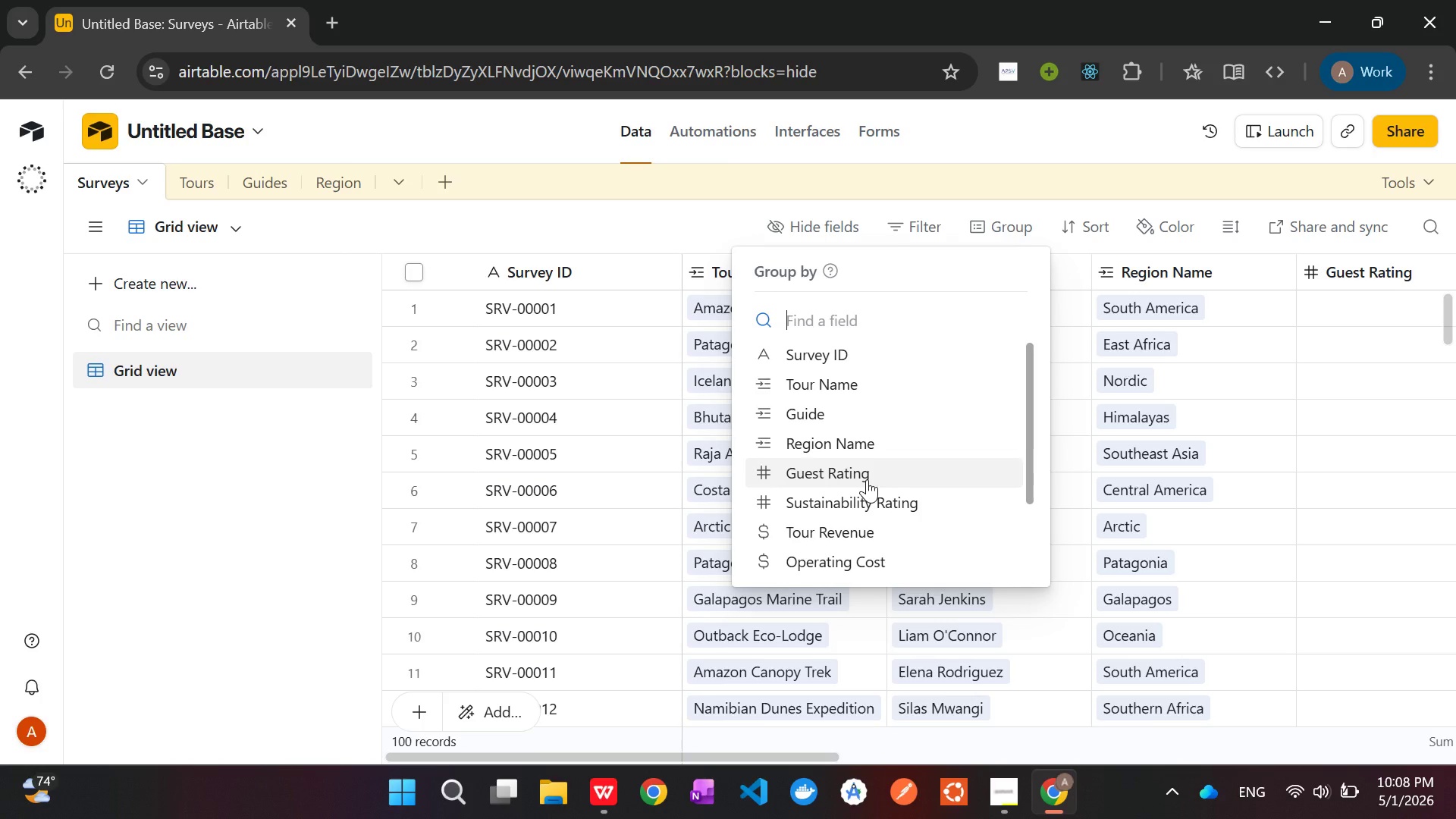 
wait(5.89)
 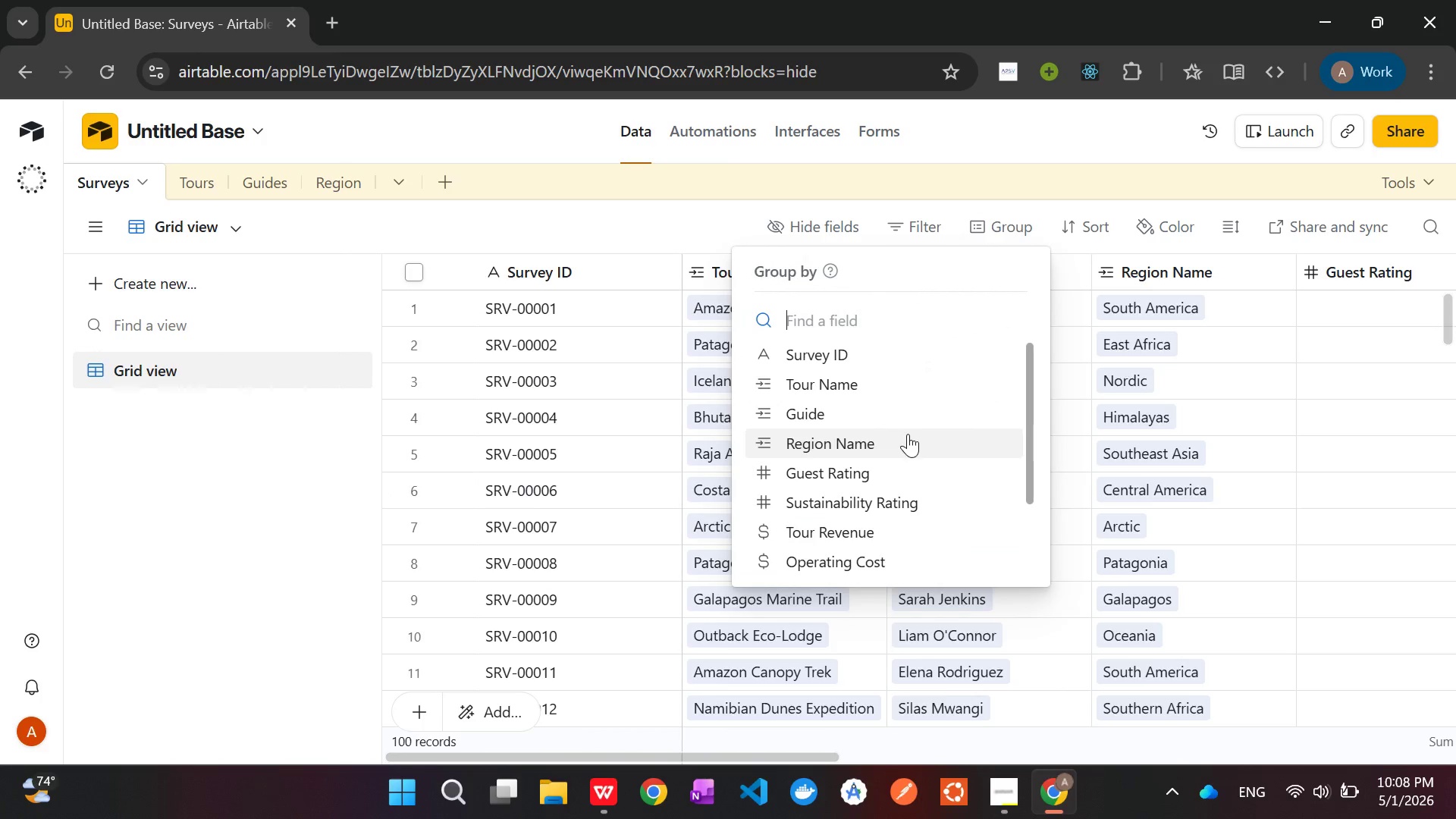 
left_click([817, 424])
 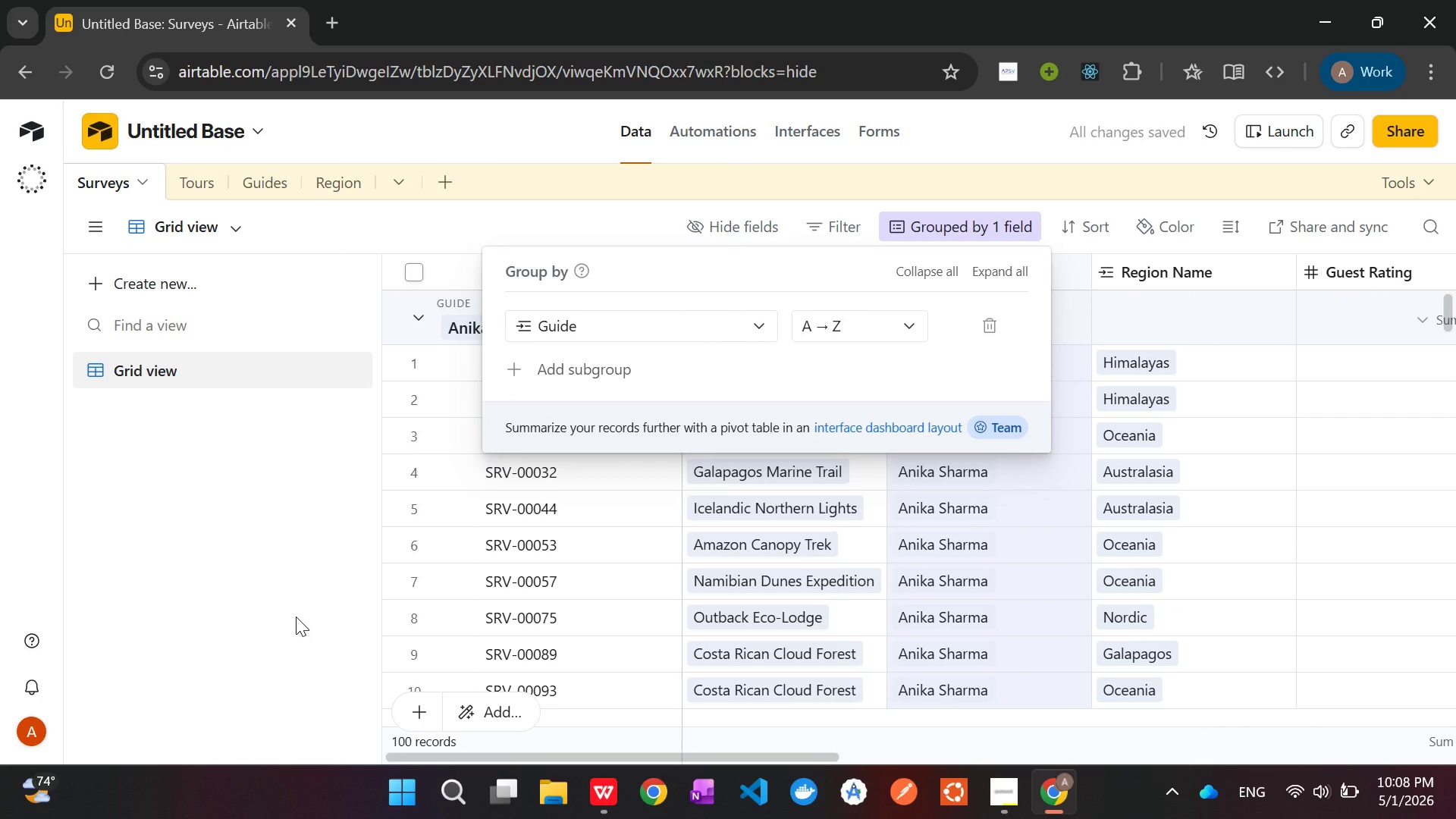 
wait(7.94)
 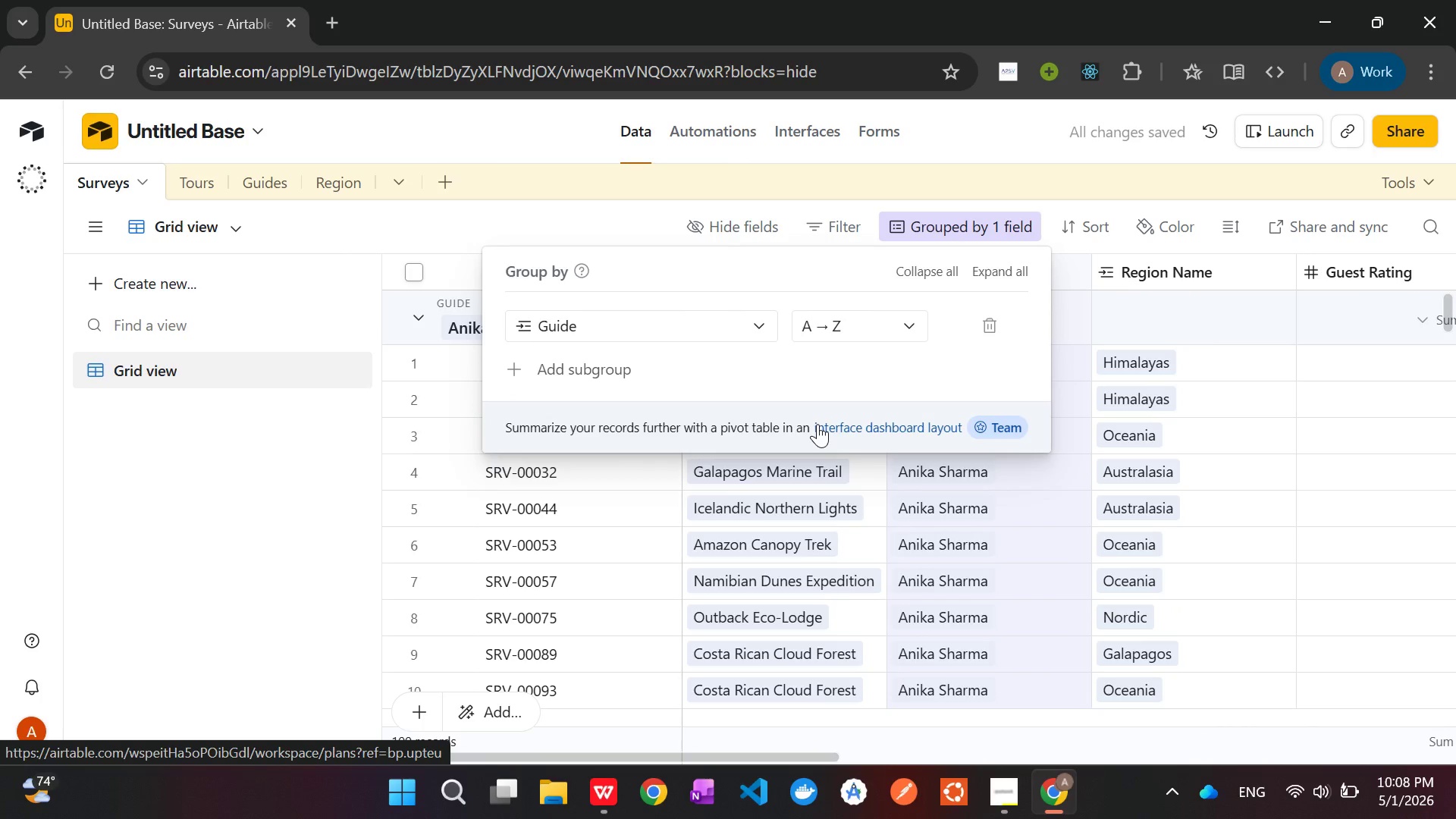 
left_click([296, 617])
 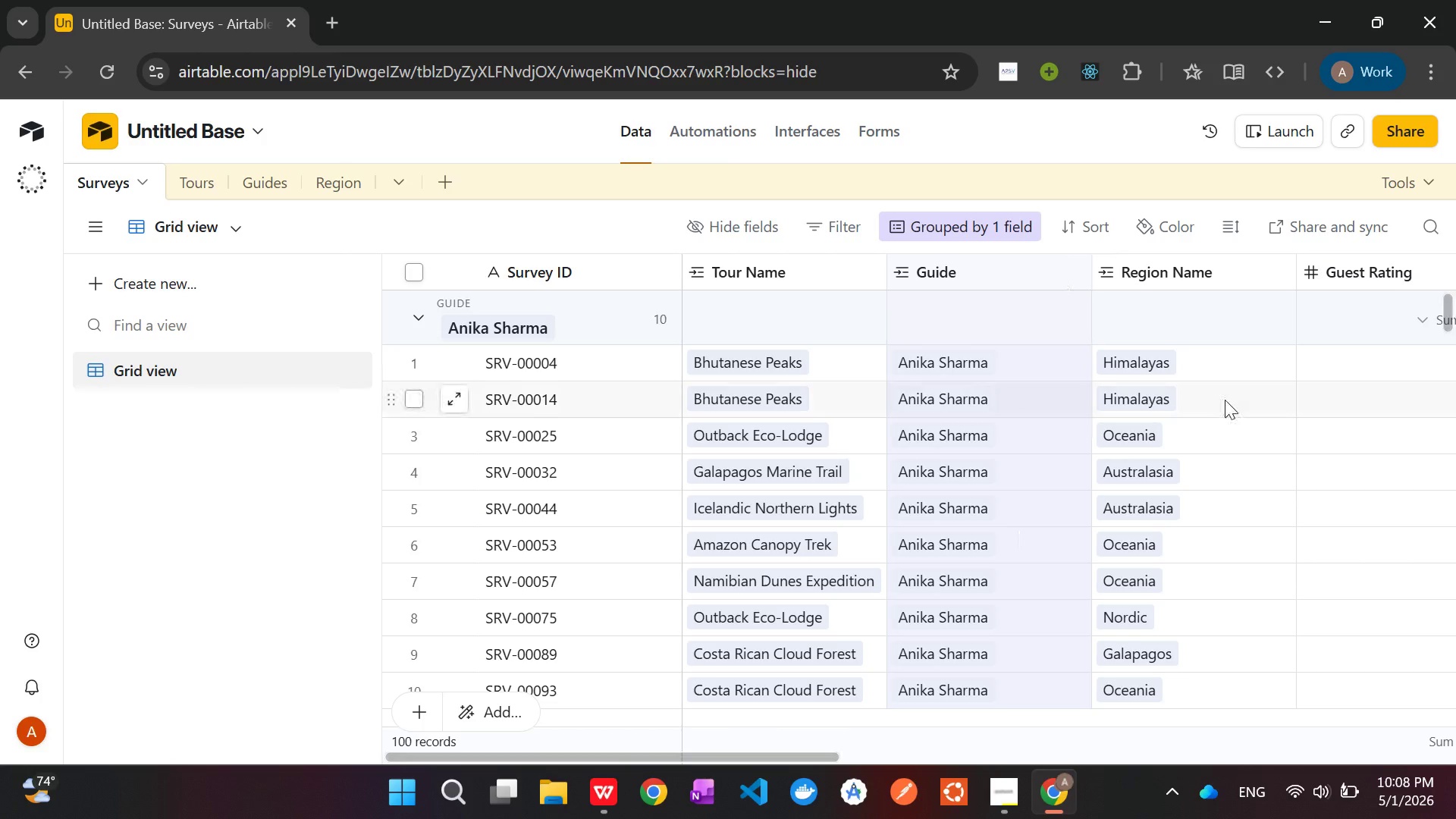 
wait(39.66)
 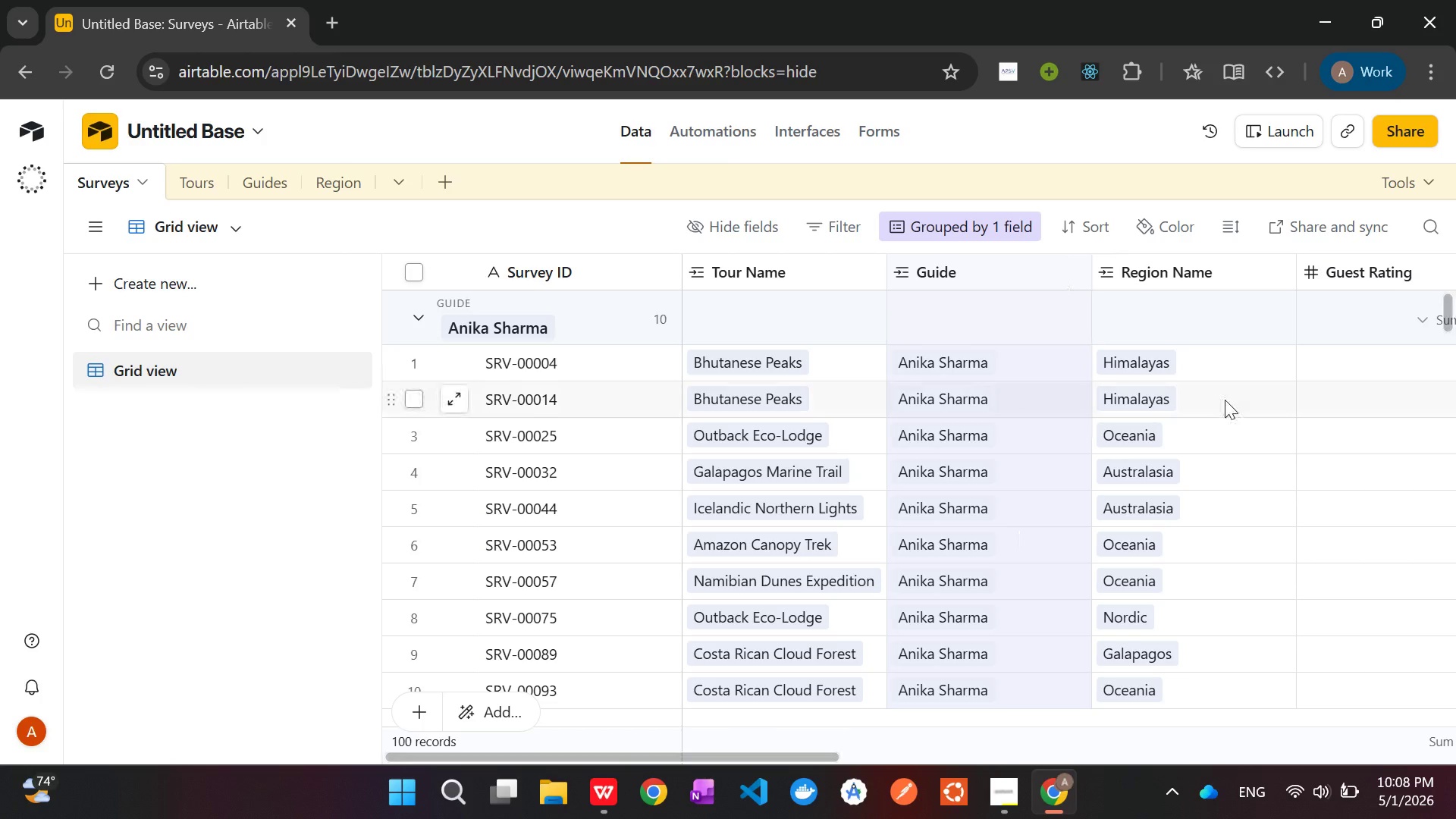 
left_click([792, 131])
 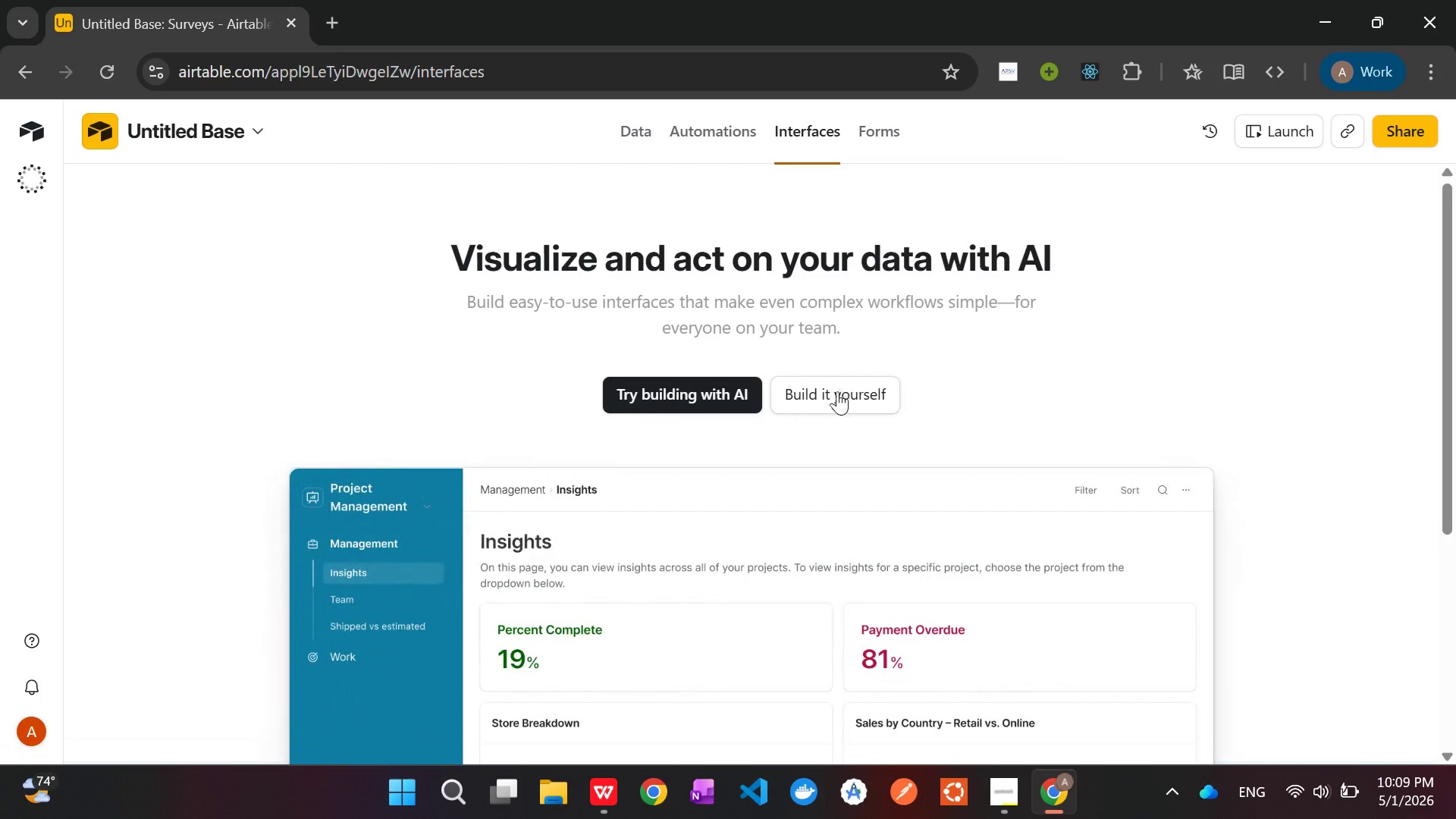 
left_click([832, 397])
 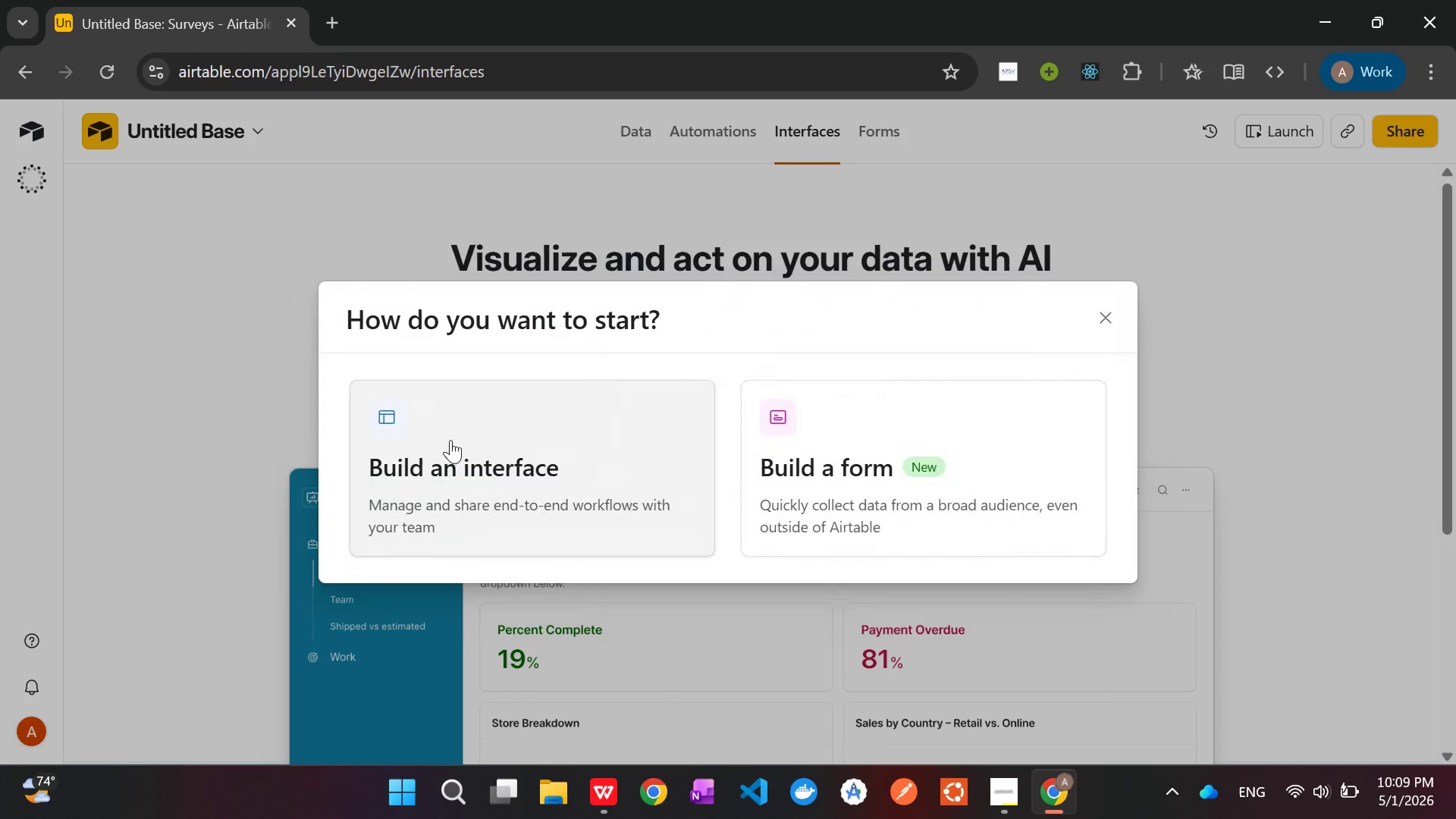 
left_click([450, 440])
 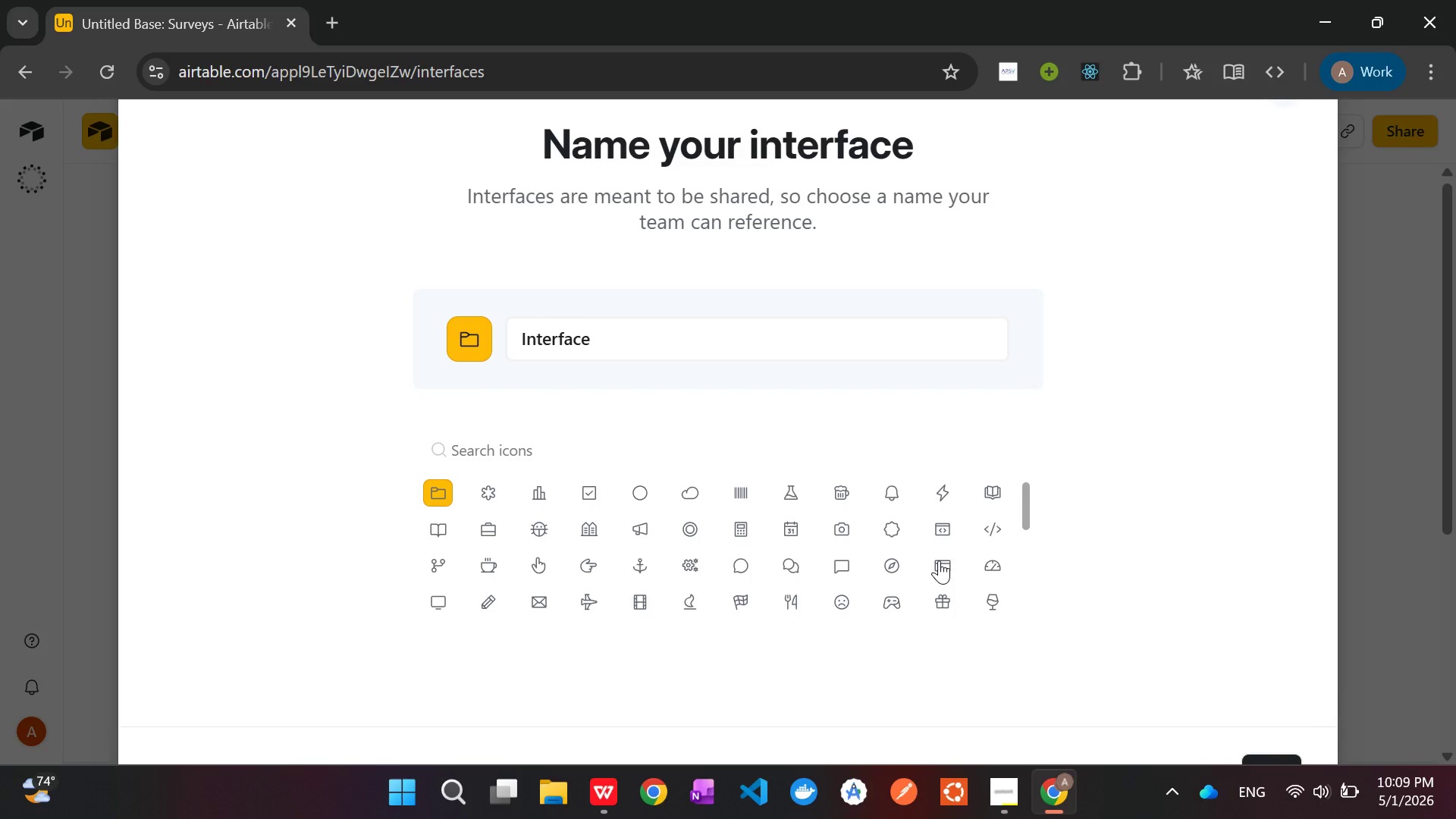 
wait(13.33)
 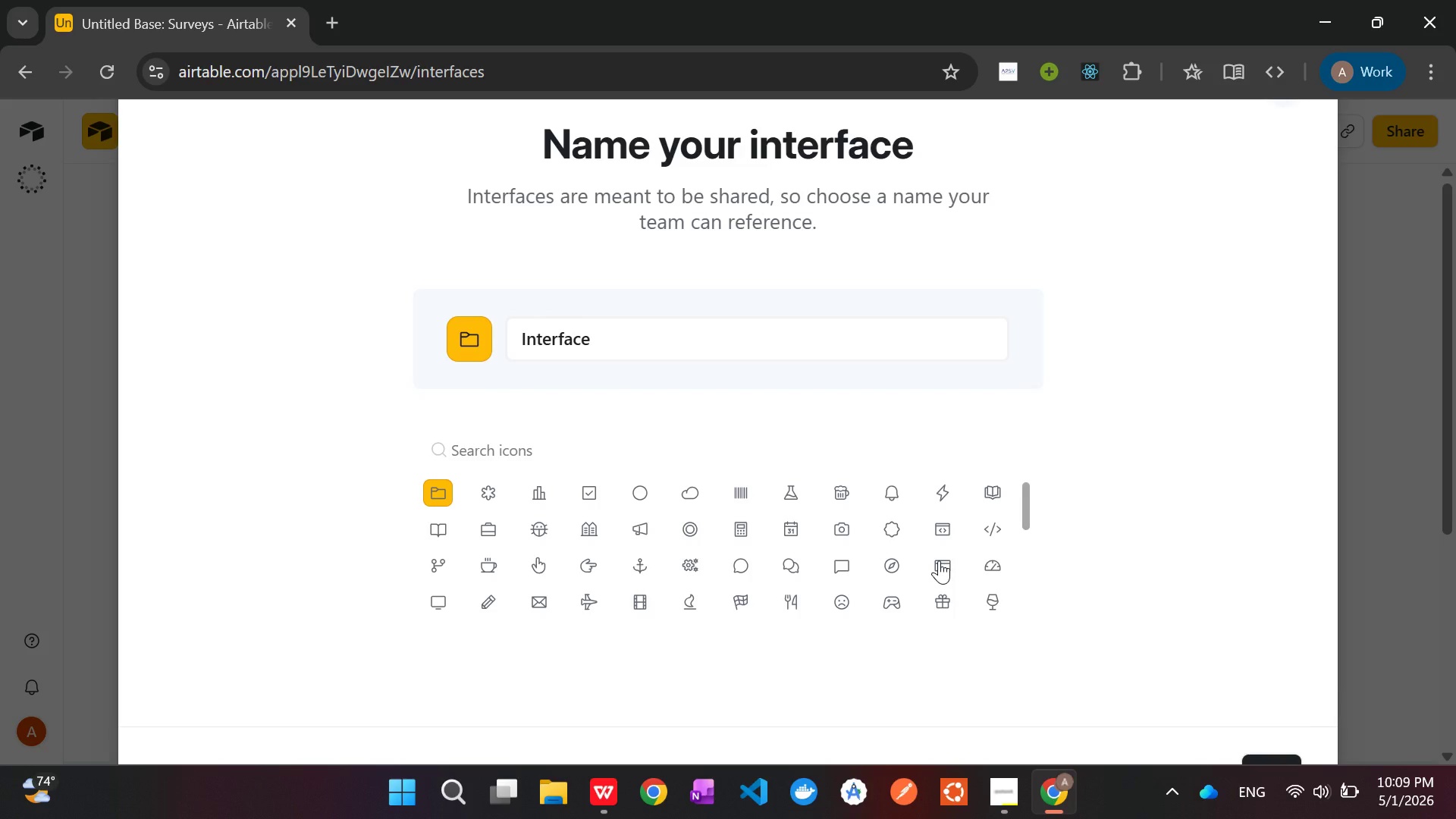 
left_click([441, 607])
 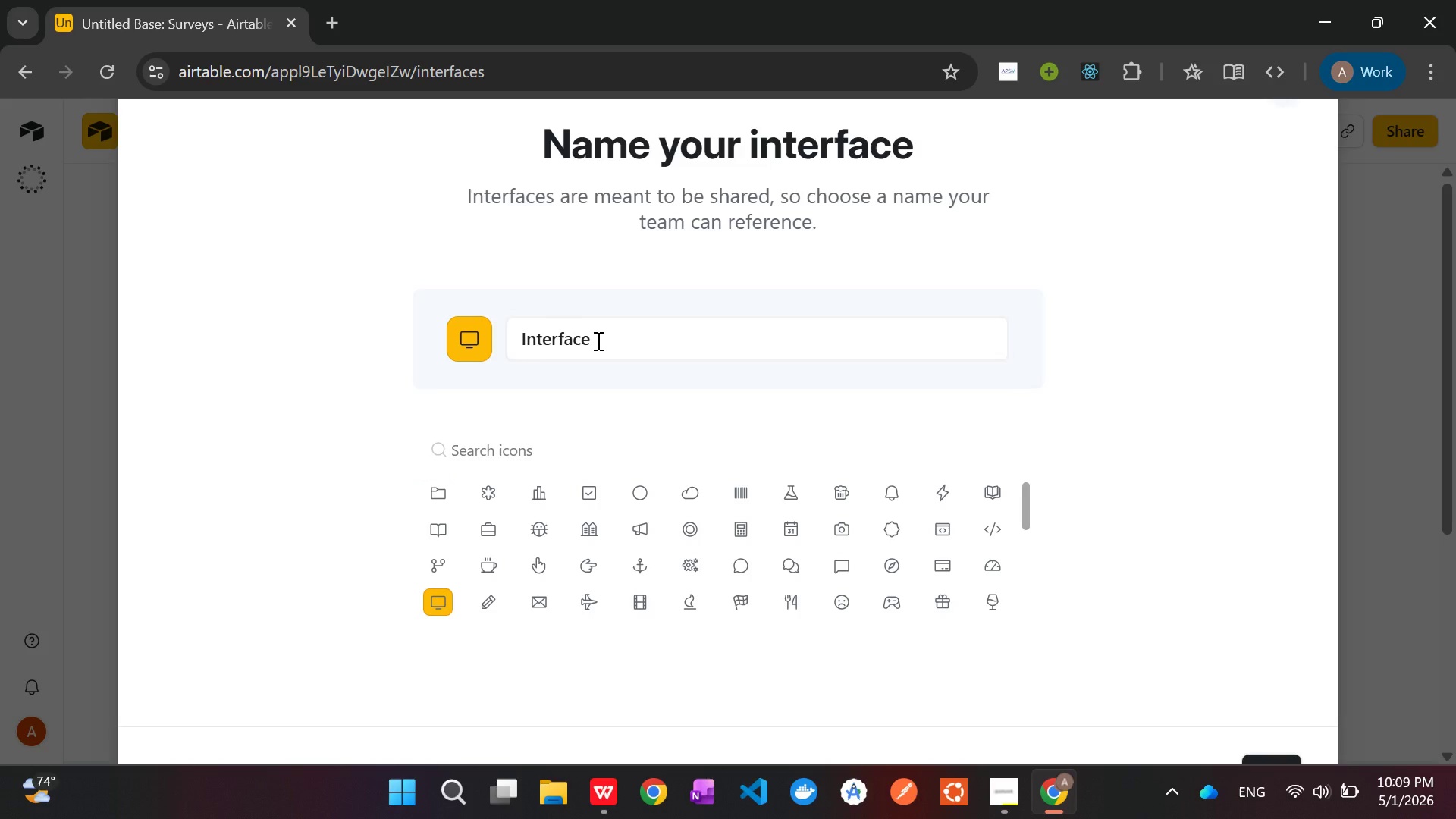 
left_click_drag(start_coordinate=[597, 340], to_coordinate=[463, 342])
 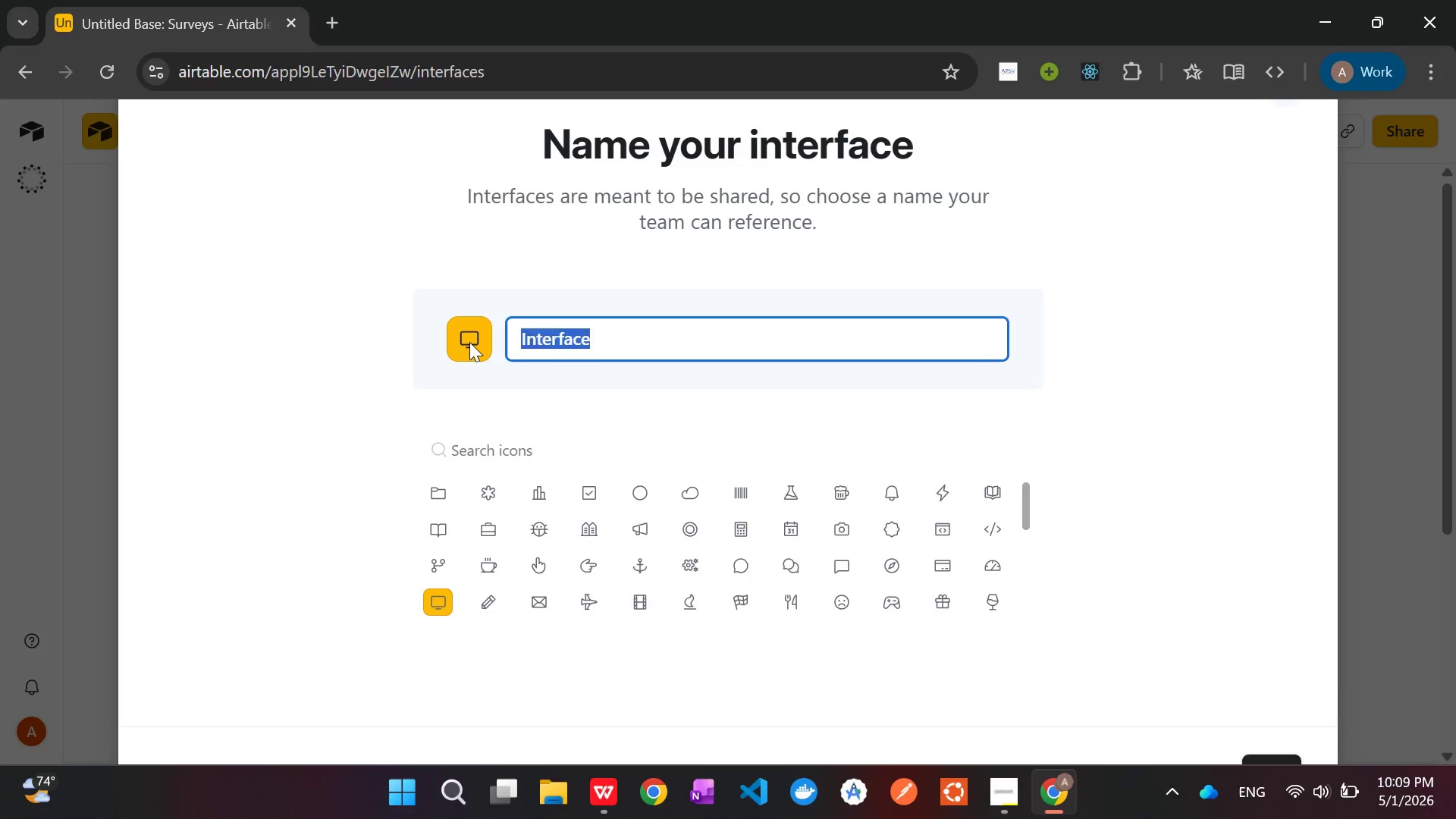 
key(Backspace)
type(Dahs )
key(Backspace)
type(board)
 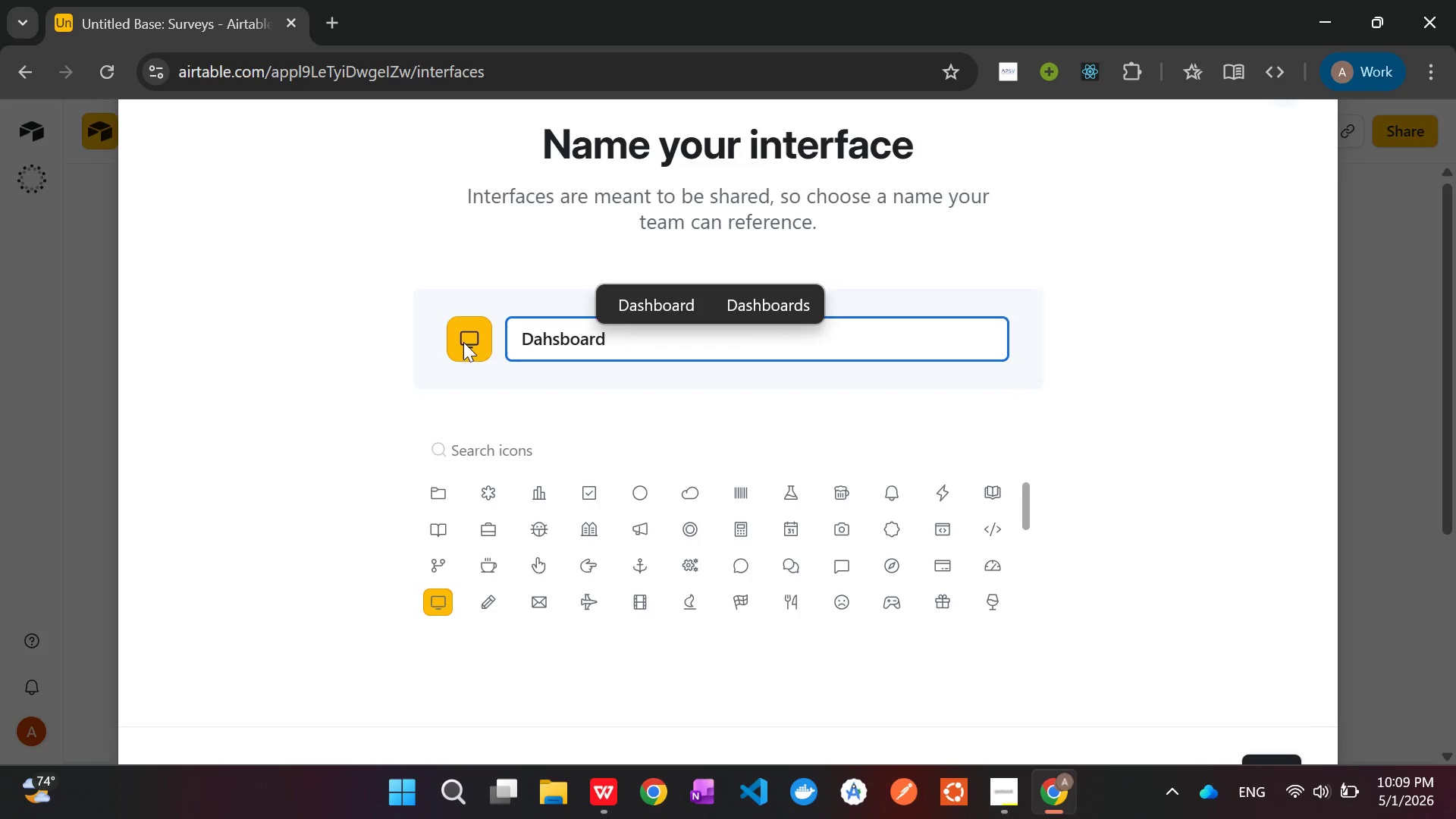 
left_click([1021, 800])